 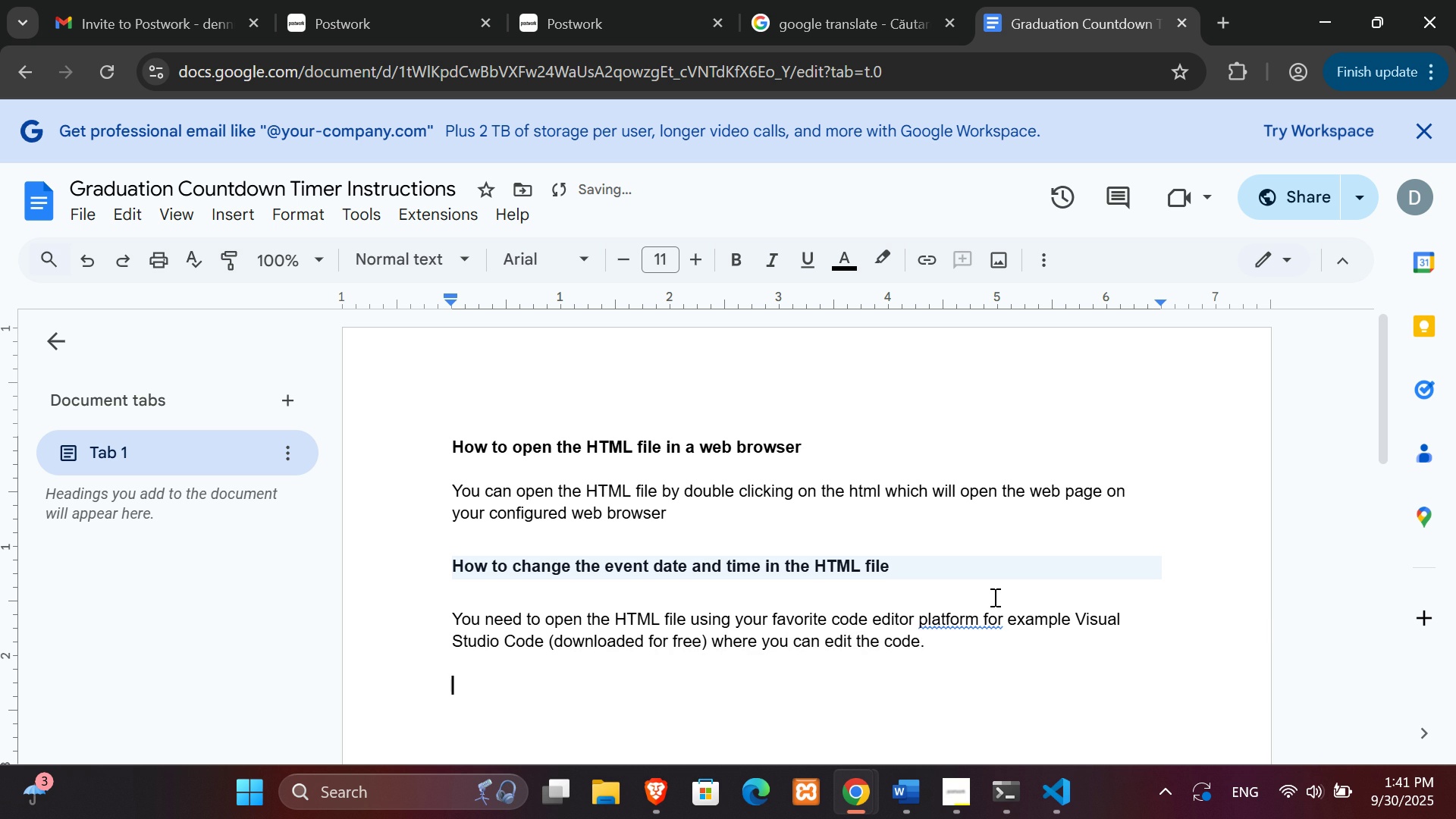 
key(Enter)
 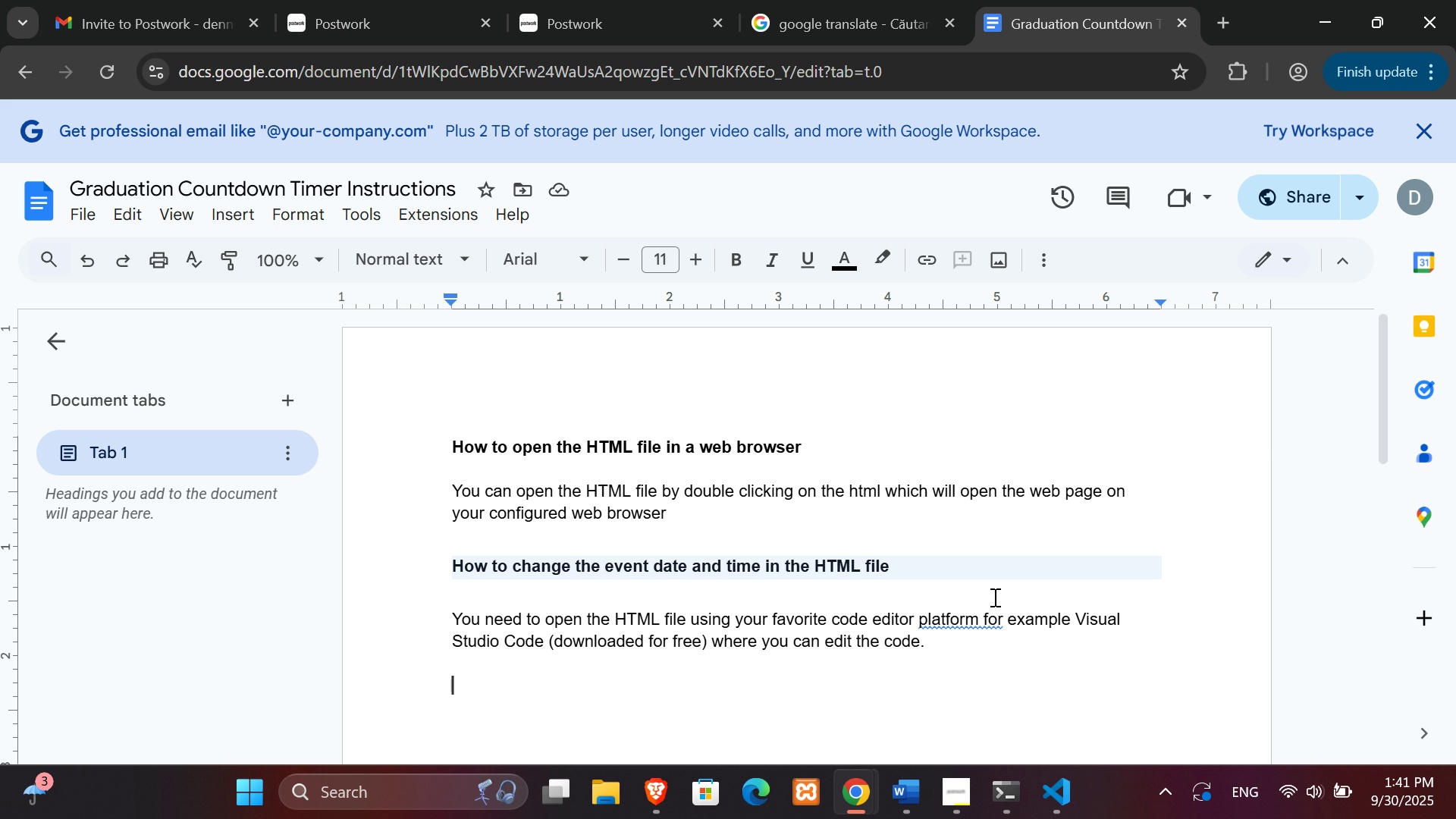 
wait(12.07)
 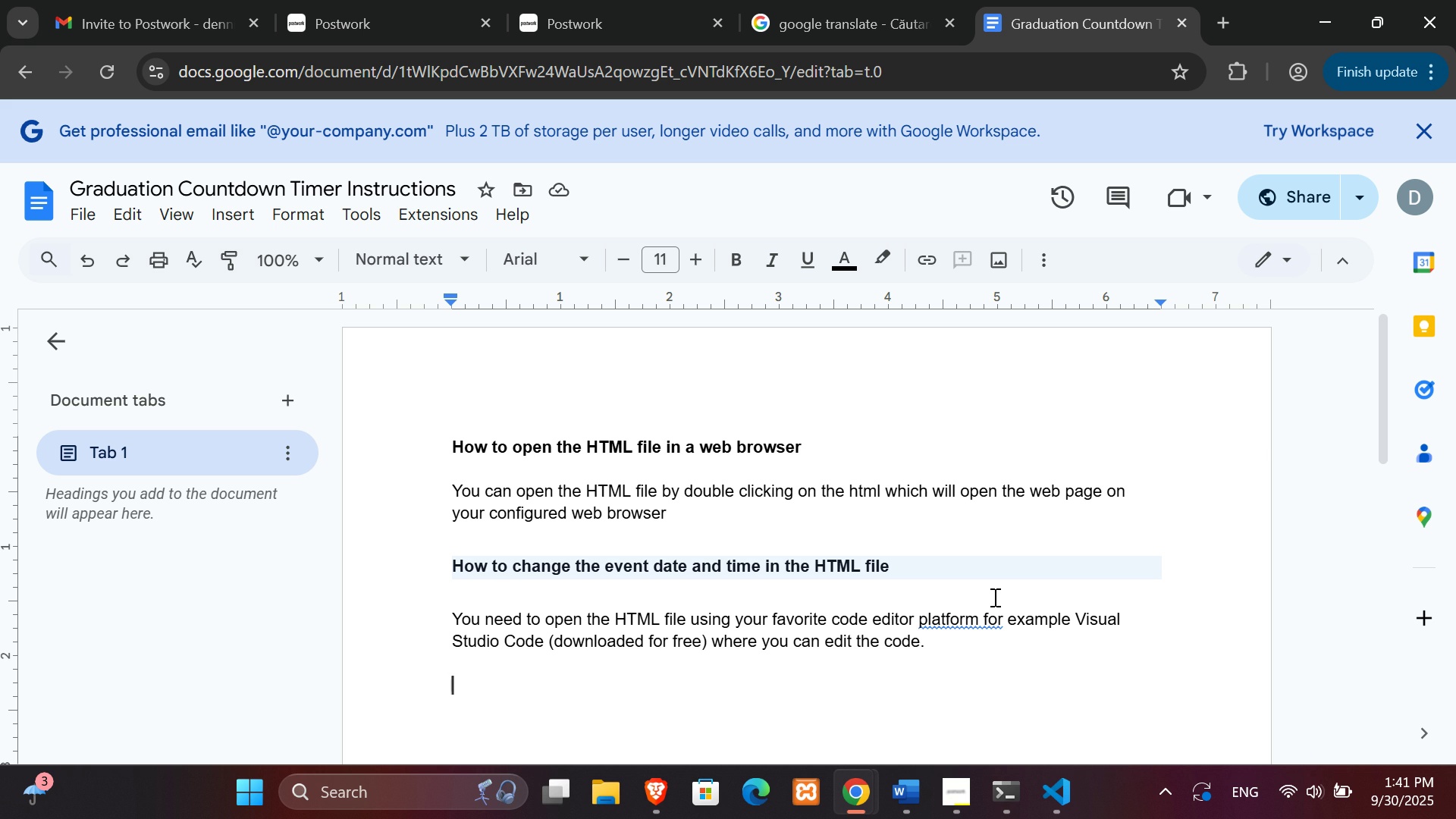 
left_click([976, 611])
 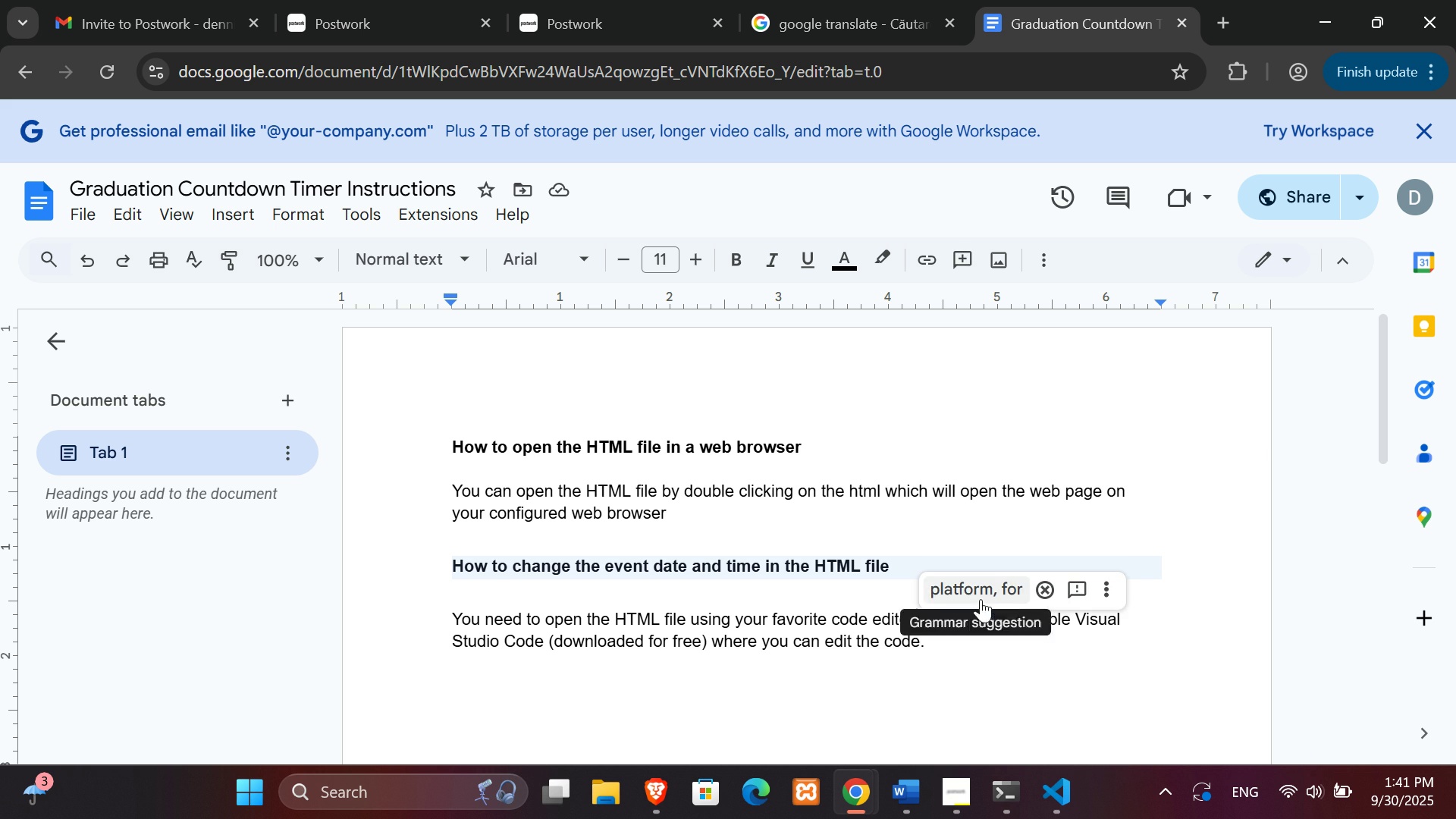 
left_click([981, 599])
 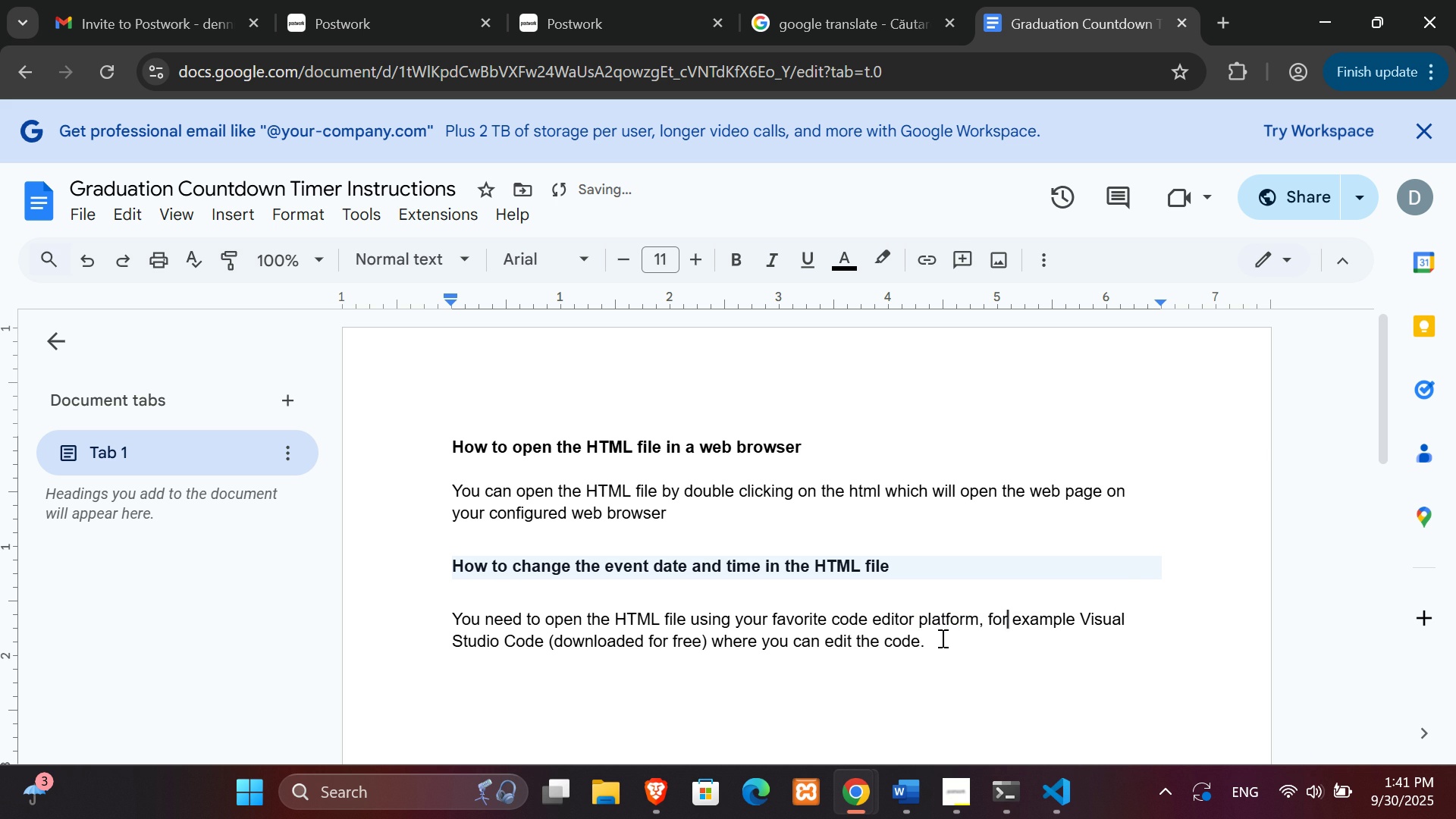 
left_click([941, 638])
 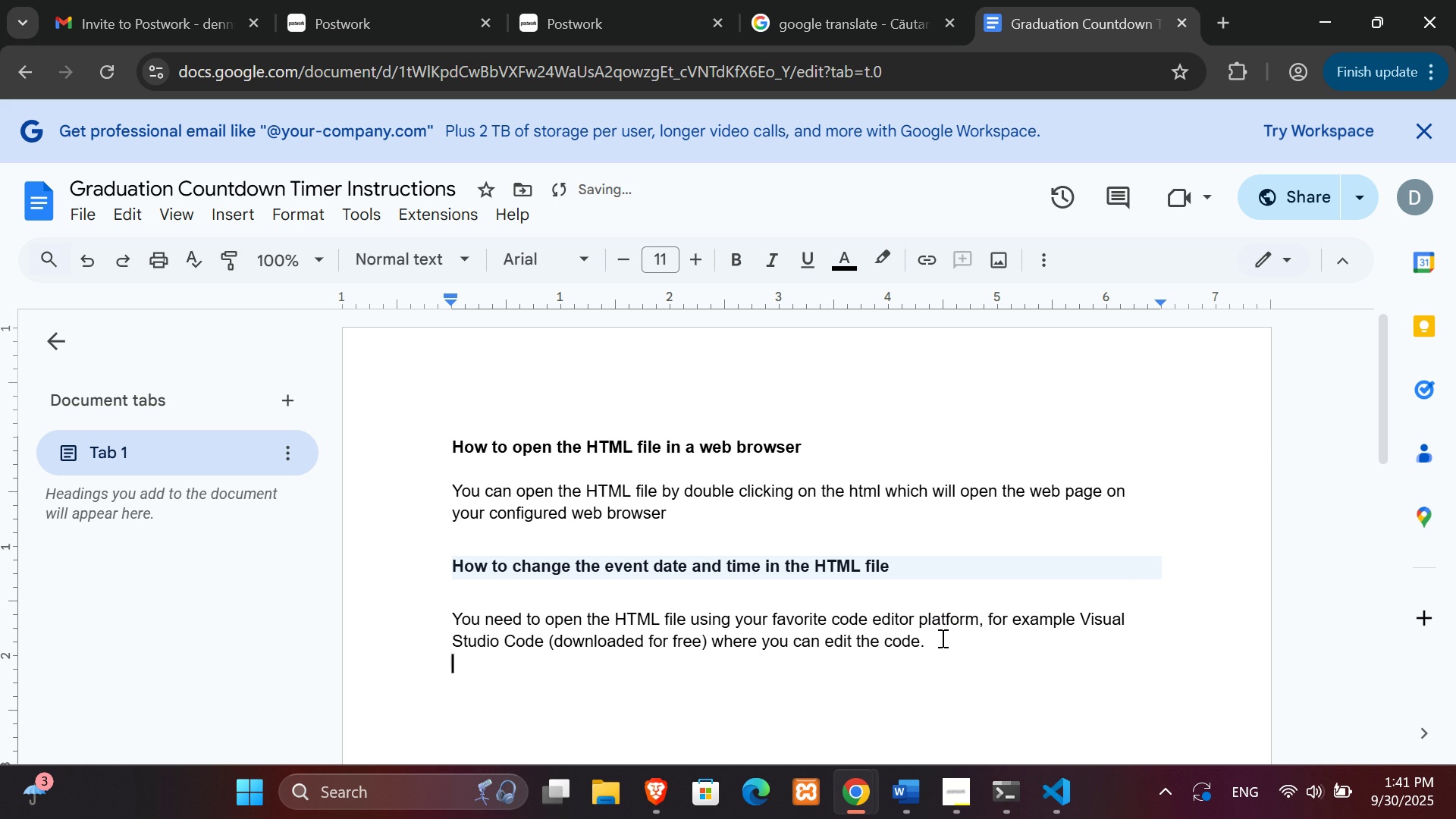 
key(Enter)
 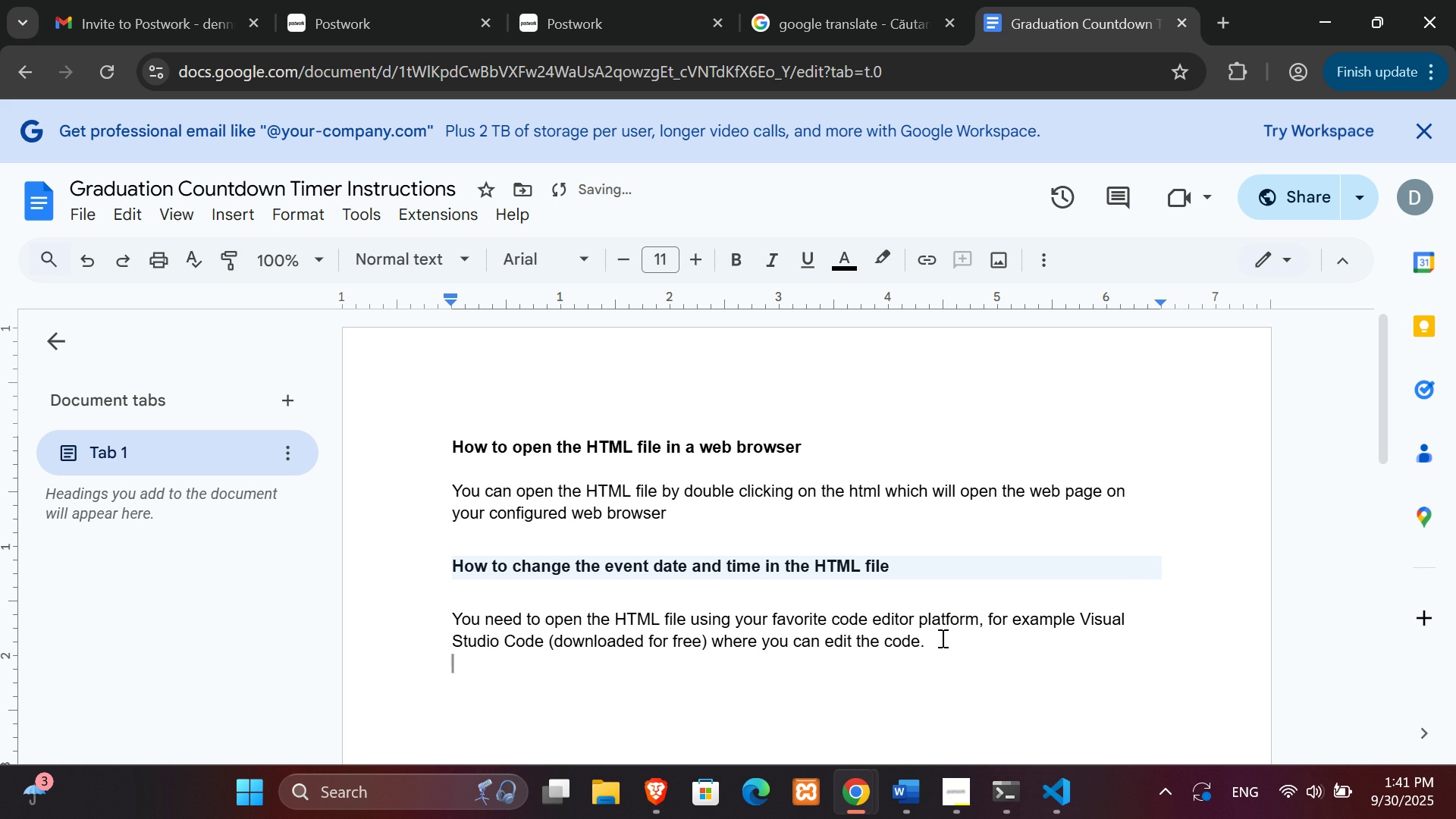 
key(Enter)